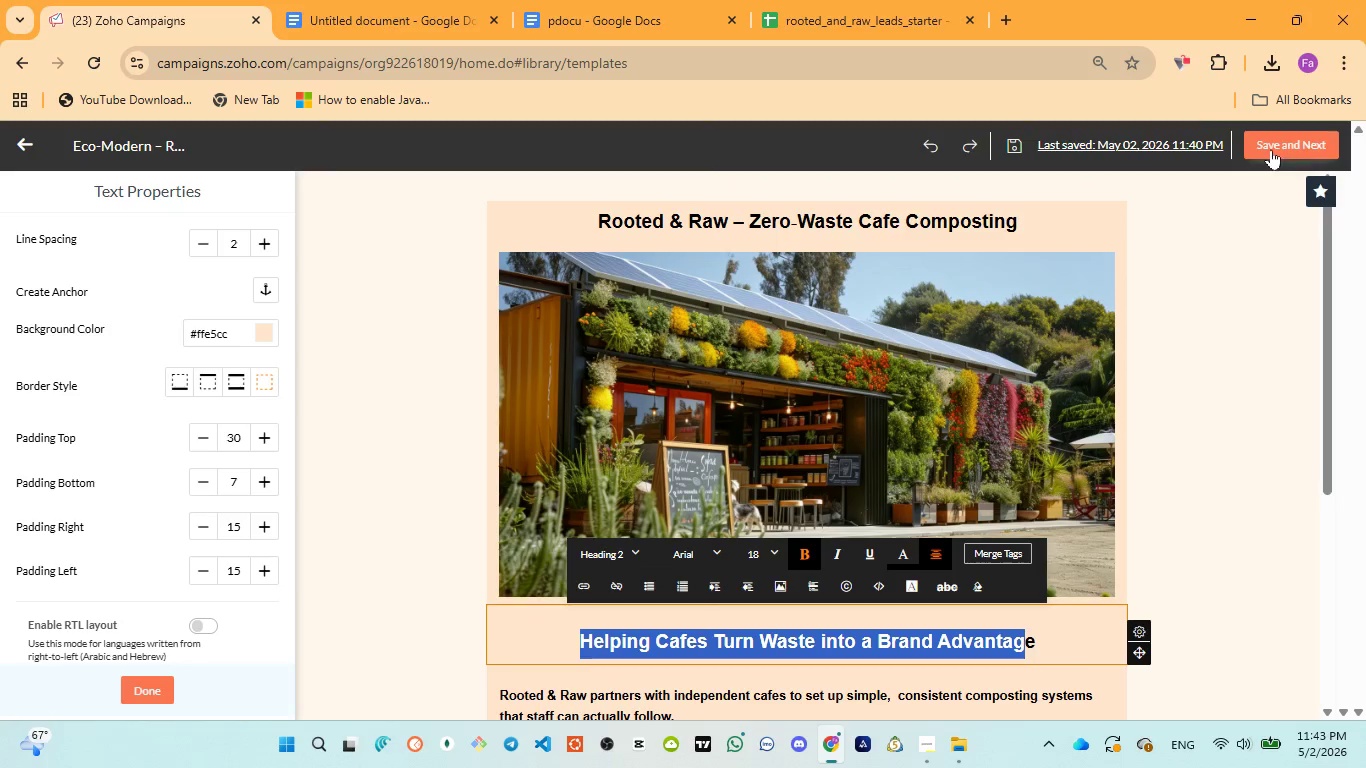 
left_click([1272, 149])
 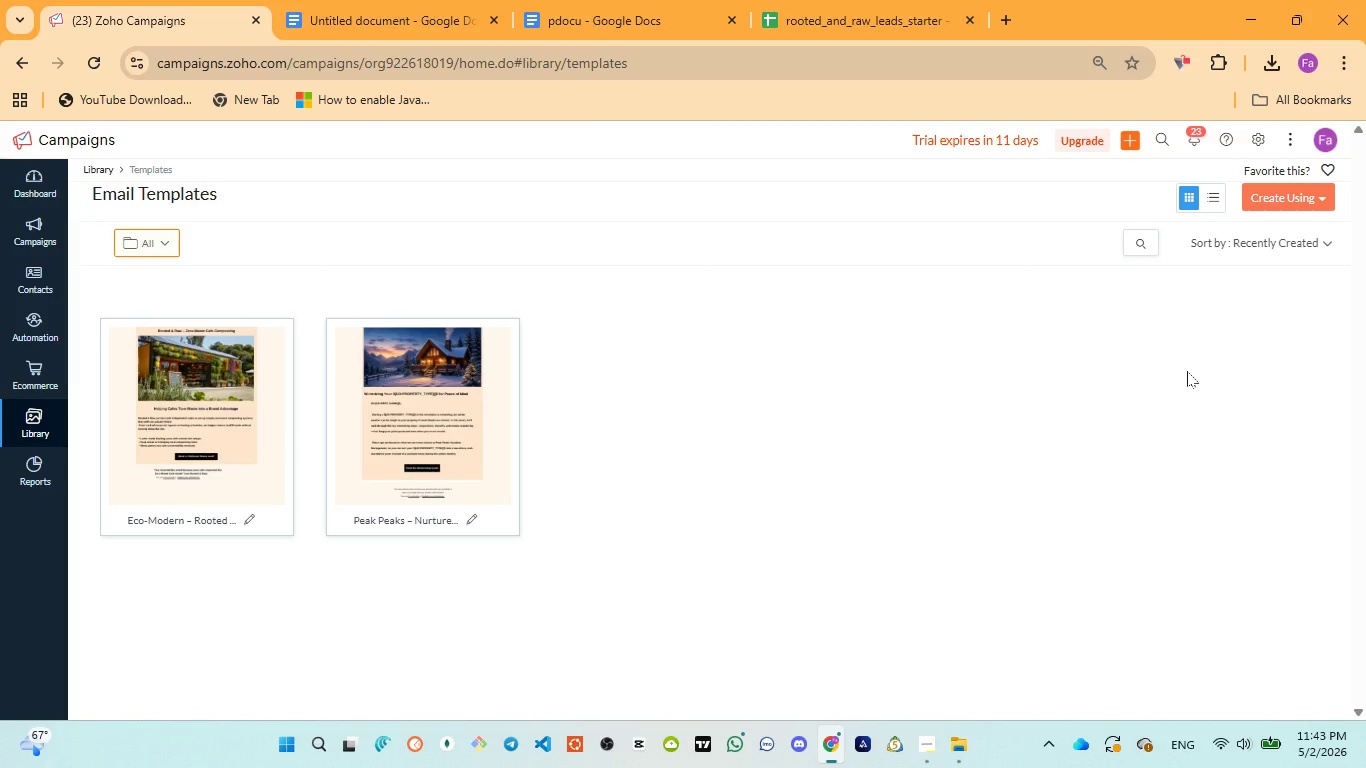 
wait(16.67)
 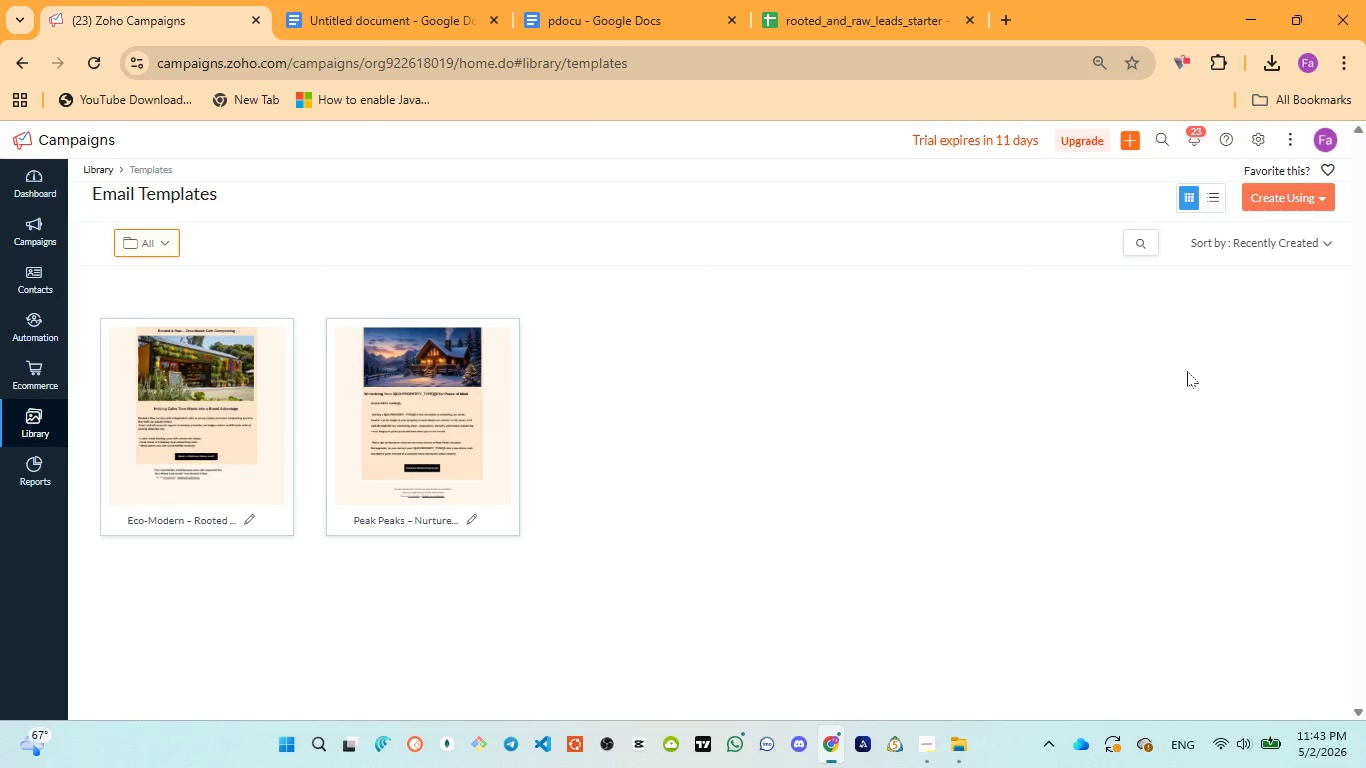 
mouse_move([249, 526])
 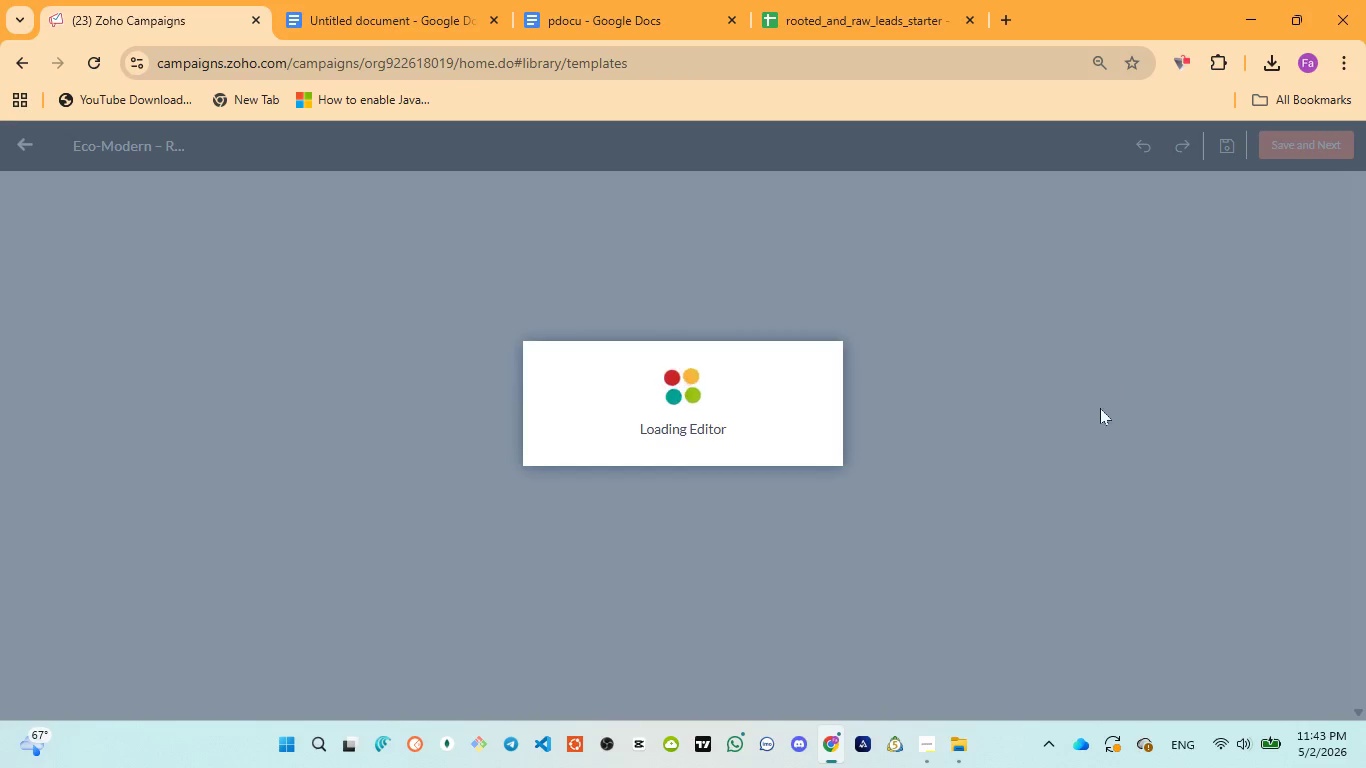 
wait(7.4)
 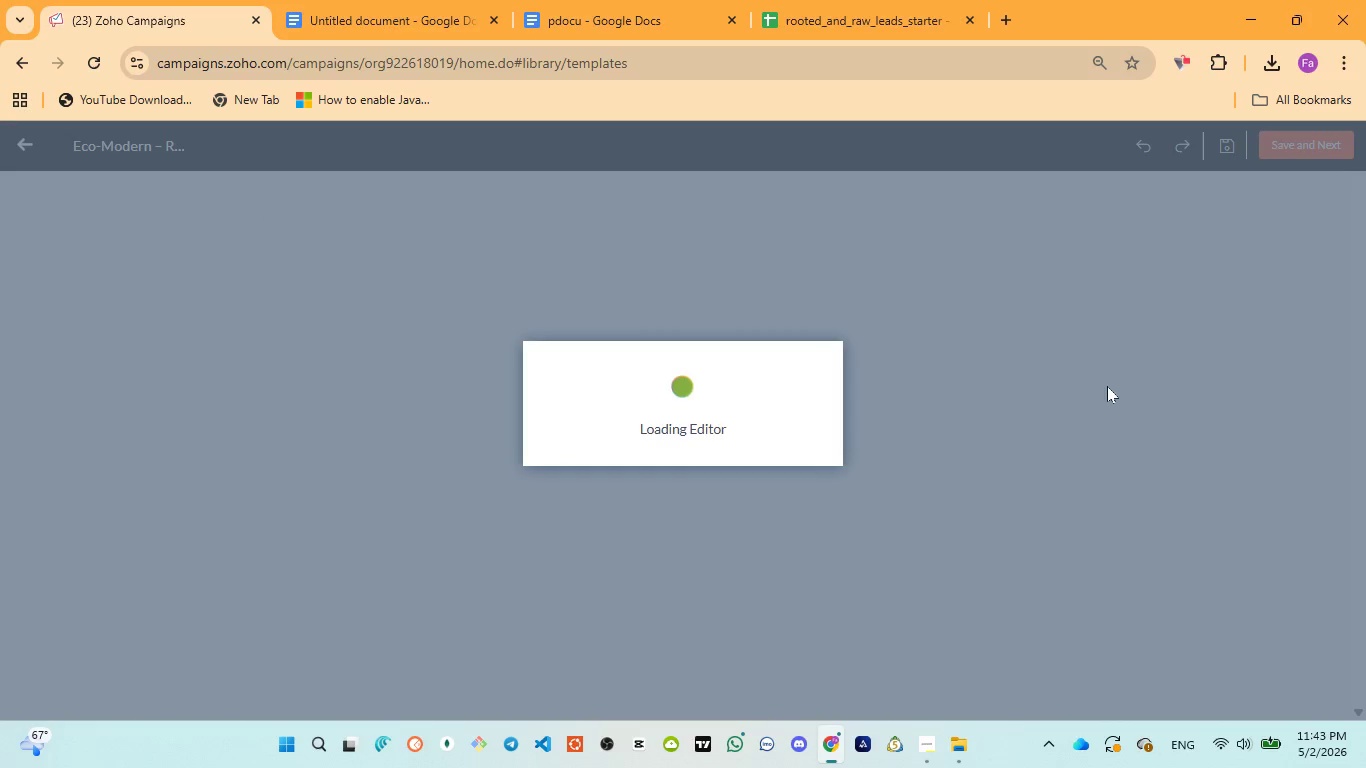 
left_click([925, 643])